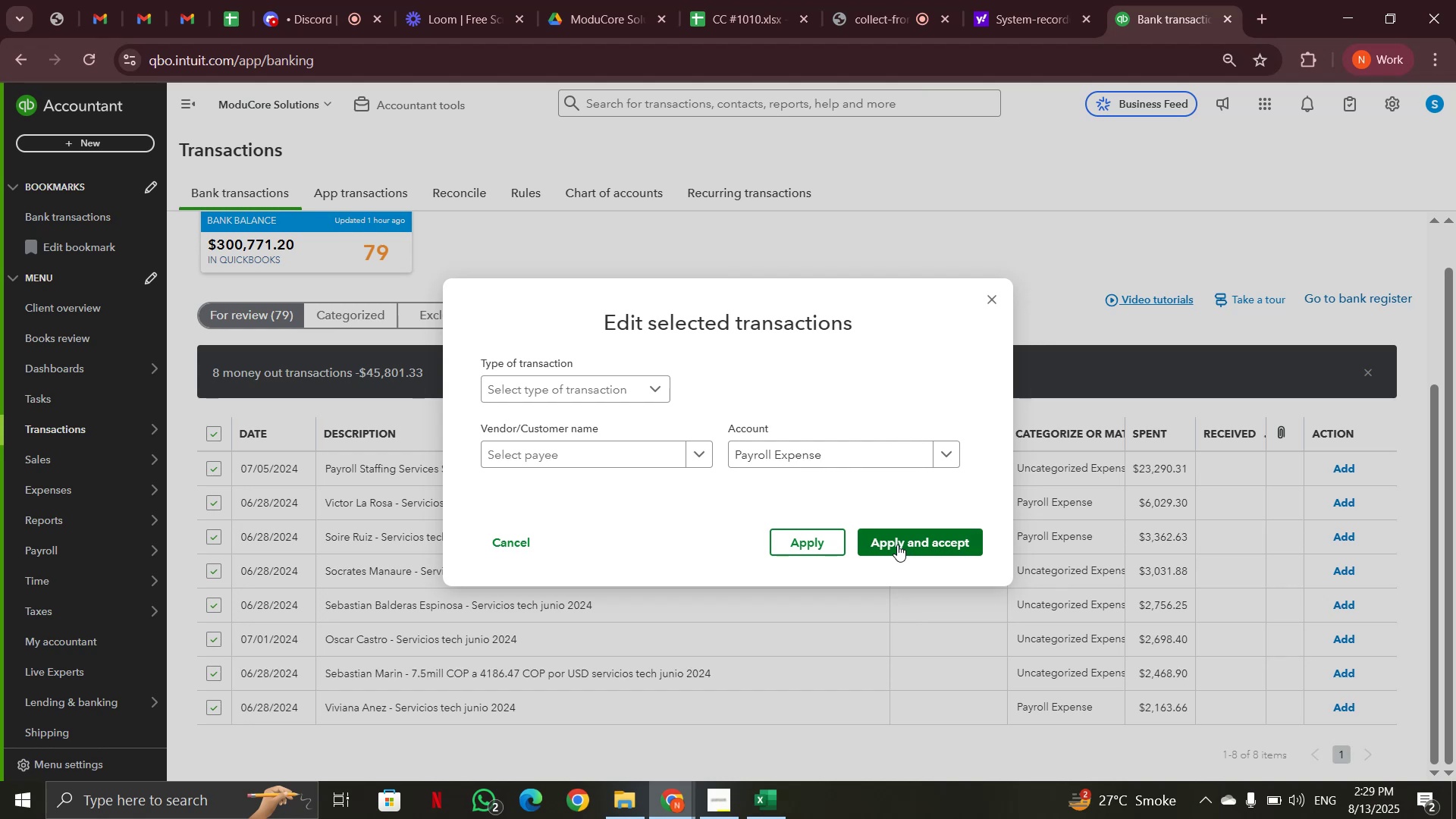 
left_click([996, 549])
 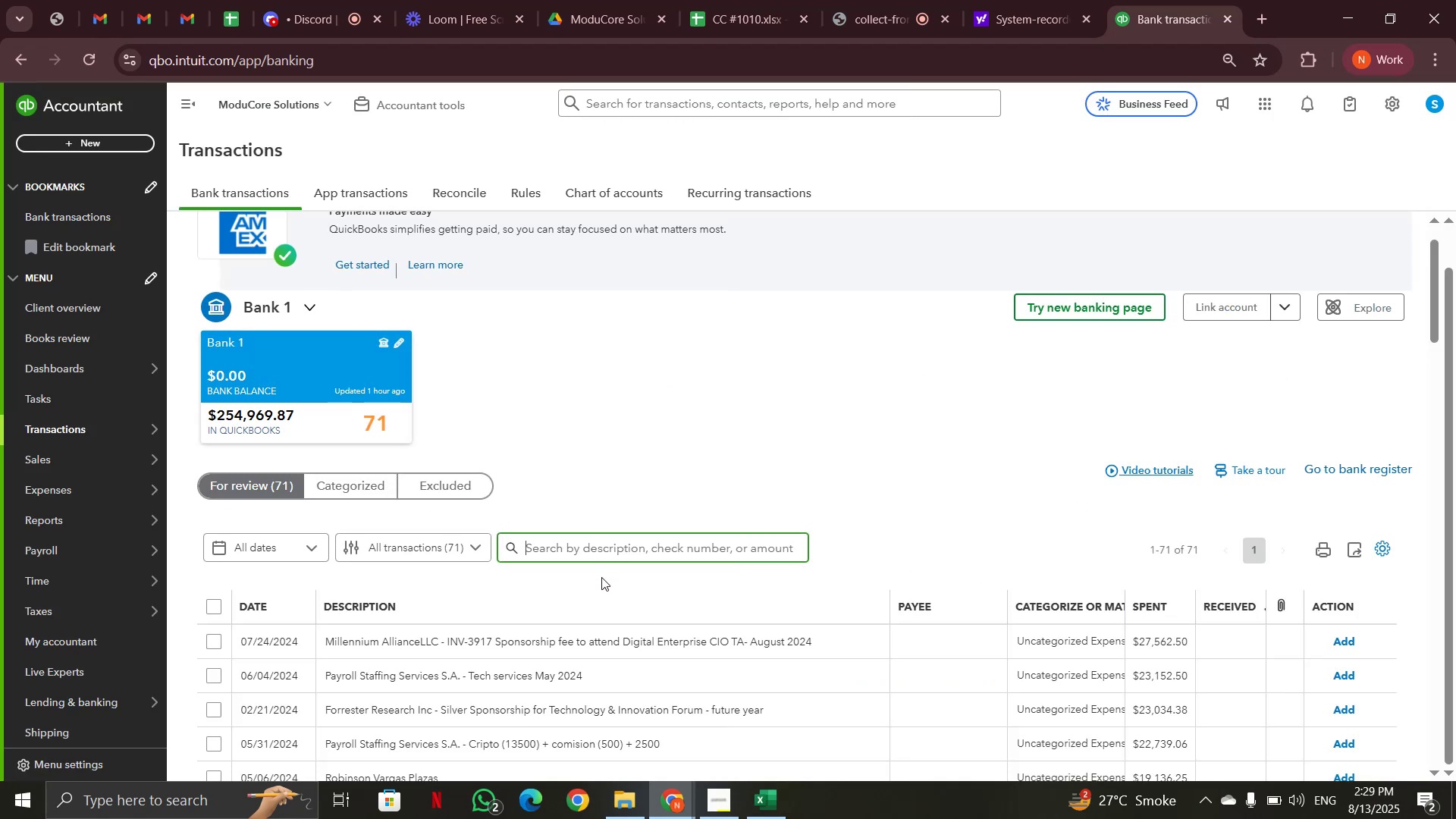 
scroll: coordinate [526, 488], scroll_direction: down, amount: 7.0
 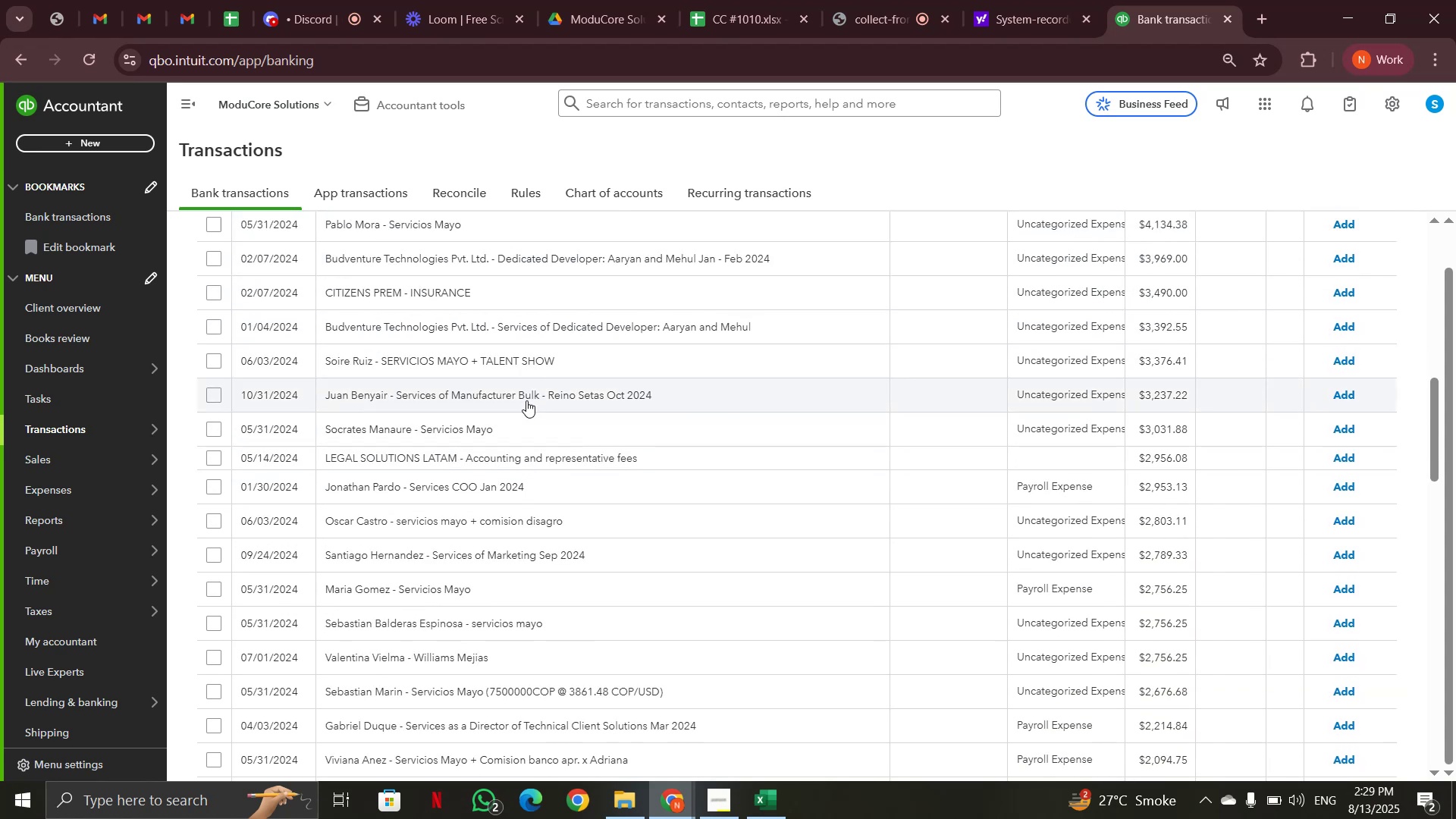 
left_click([526, 400])
 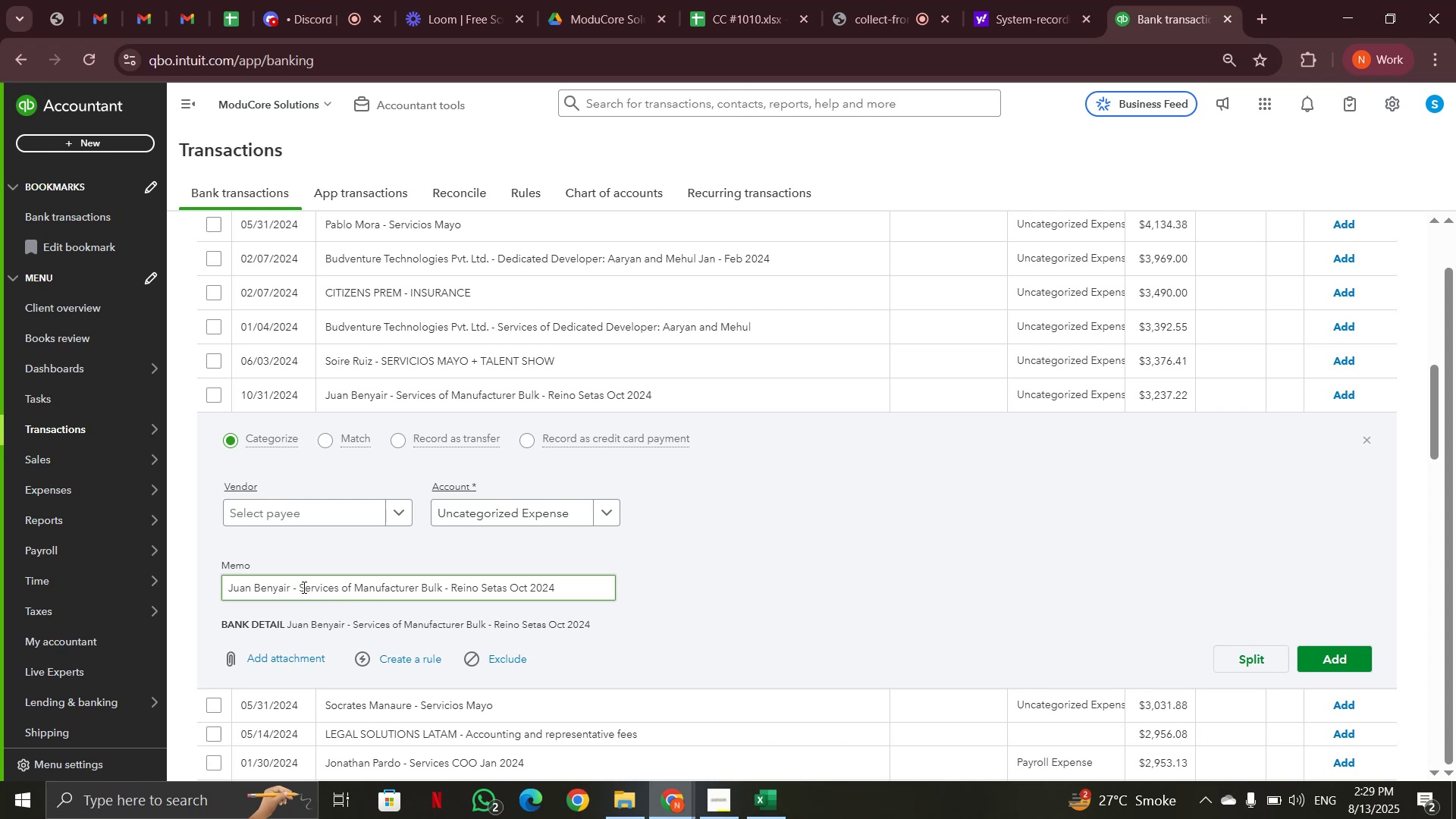 
left_click_drag(start_coordinate=[302, 587], to_coordinate=[445, 588])
 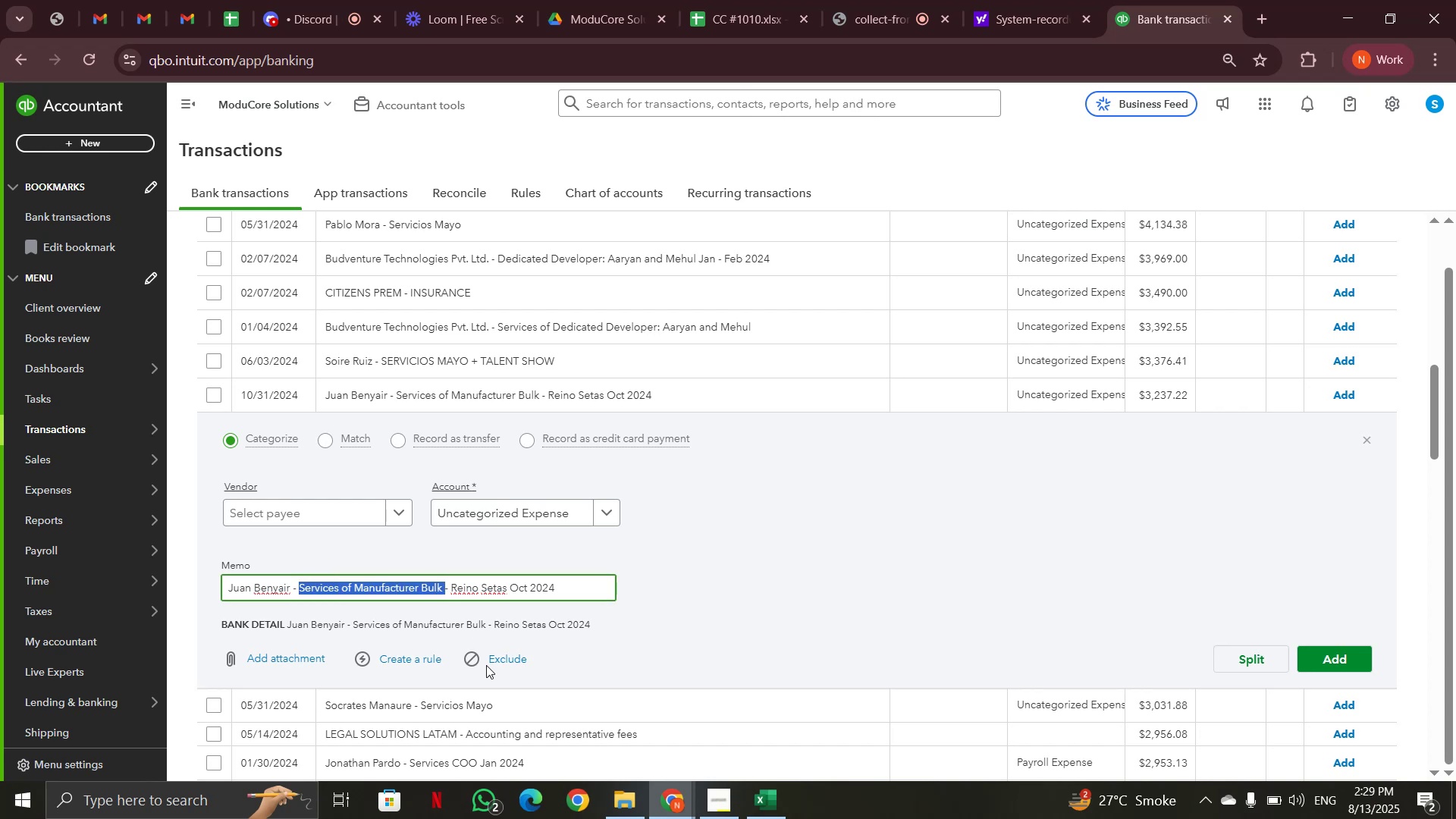 
key(Control+C)
 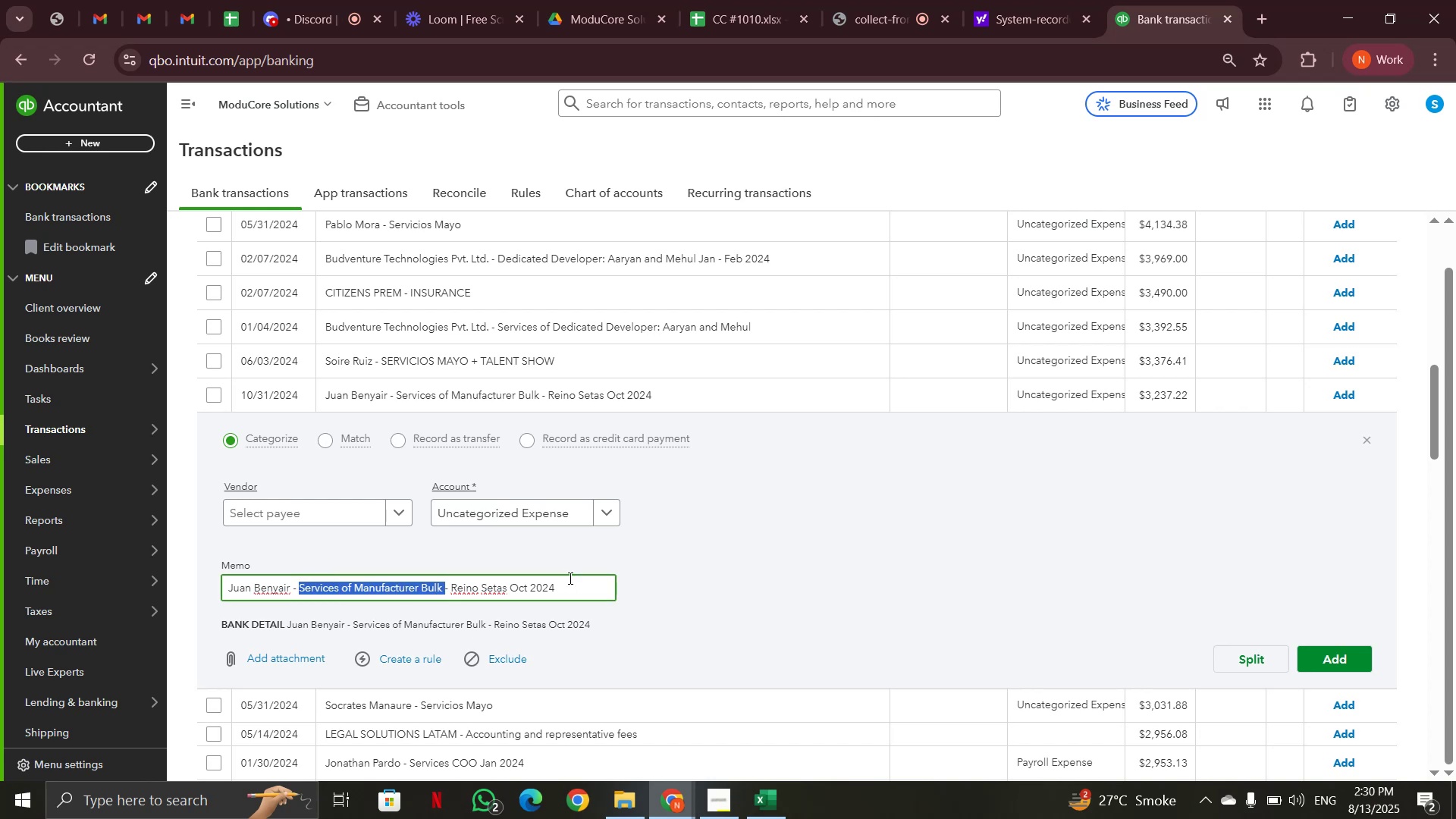 
scroll: coordinate [573, 578], scroll_direction: up, amount: 8.0
 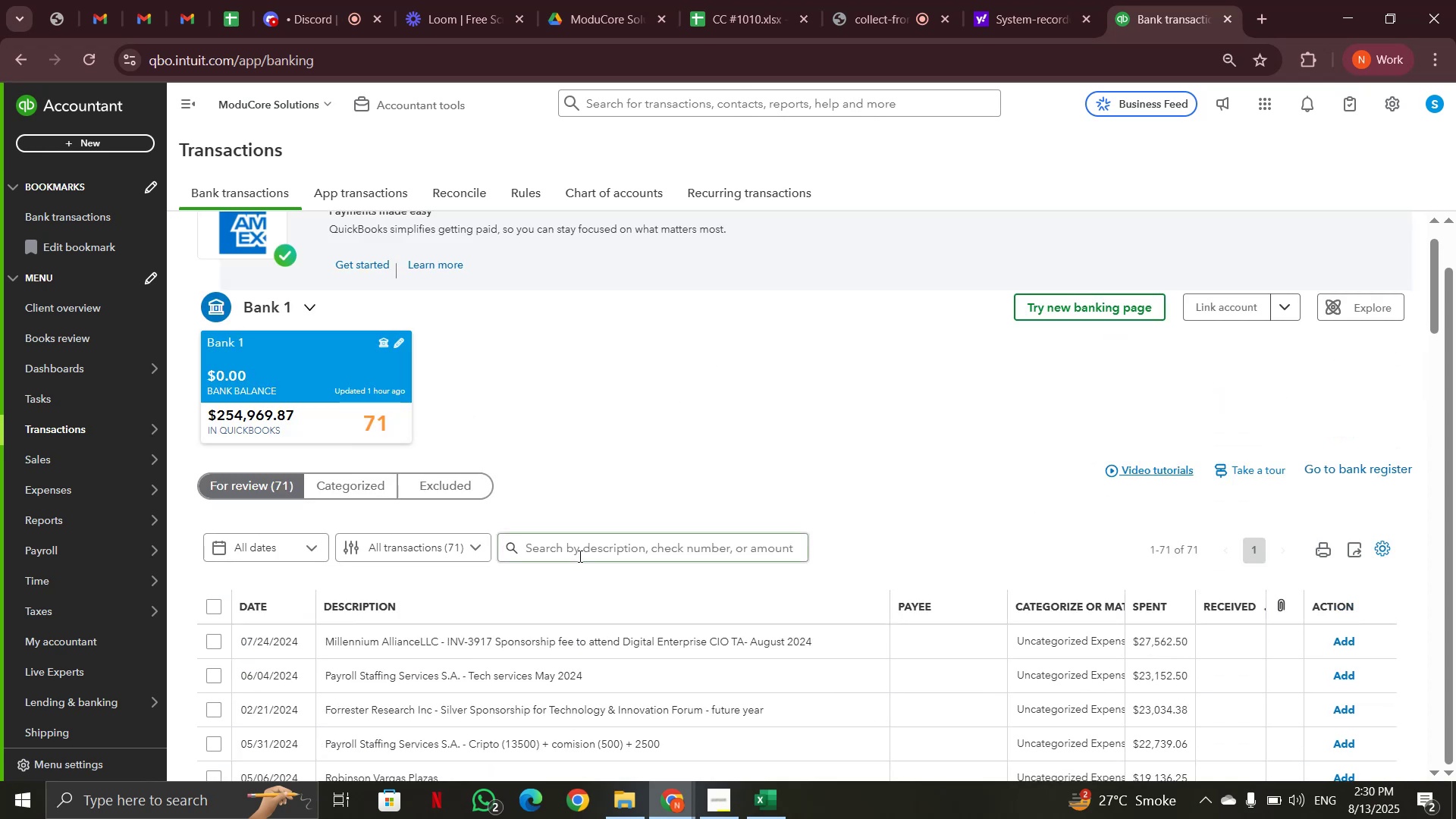 
left_click([579, 556])
 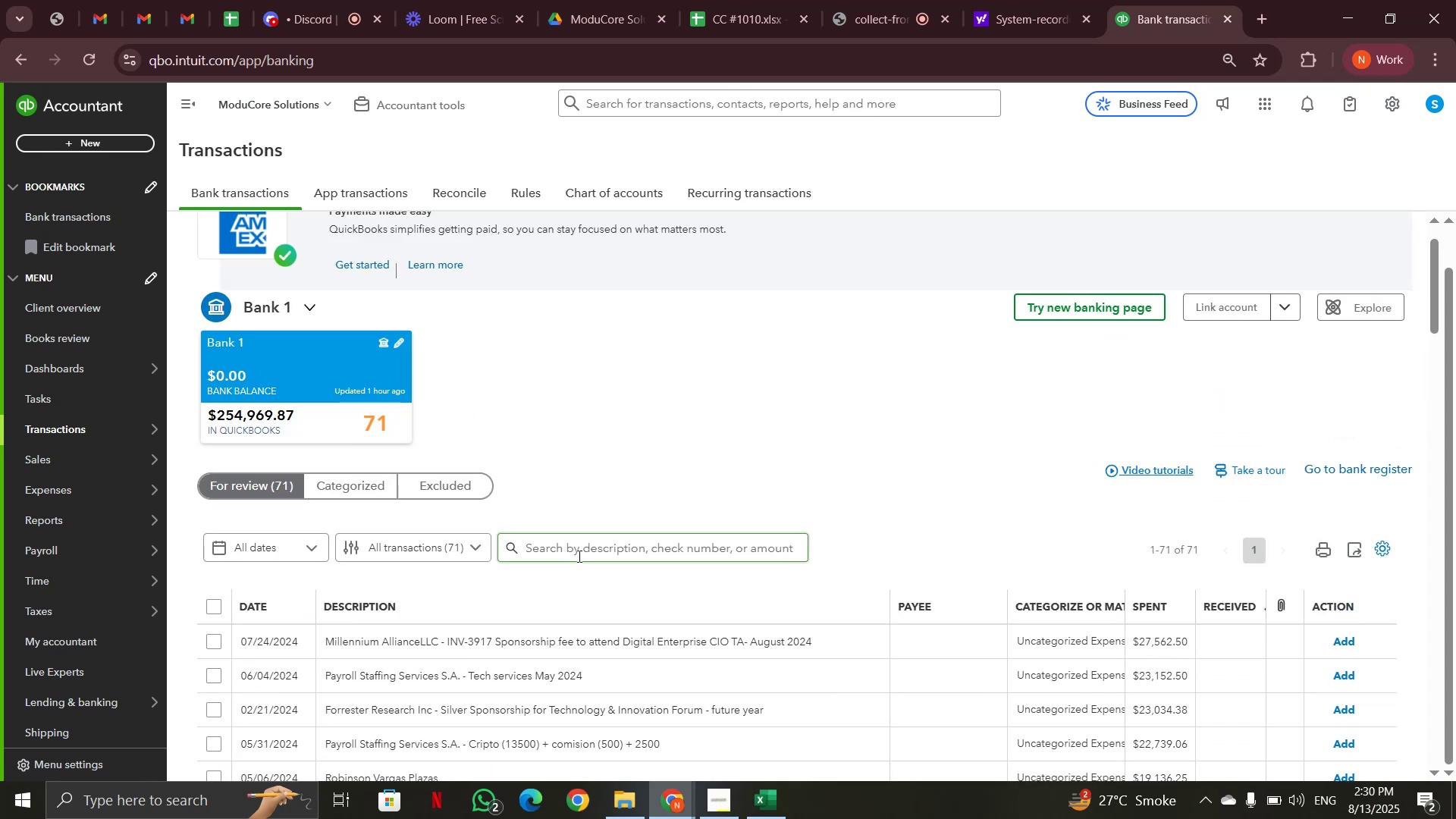 
key(Control+V)
 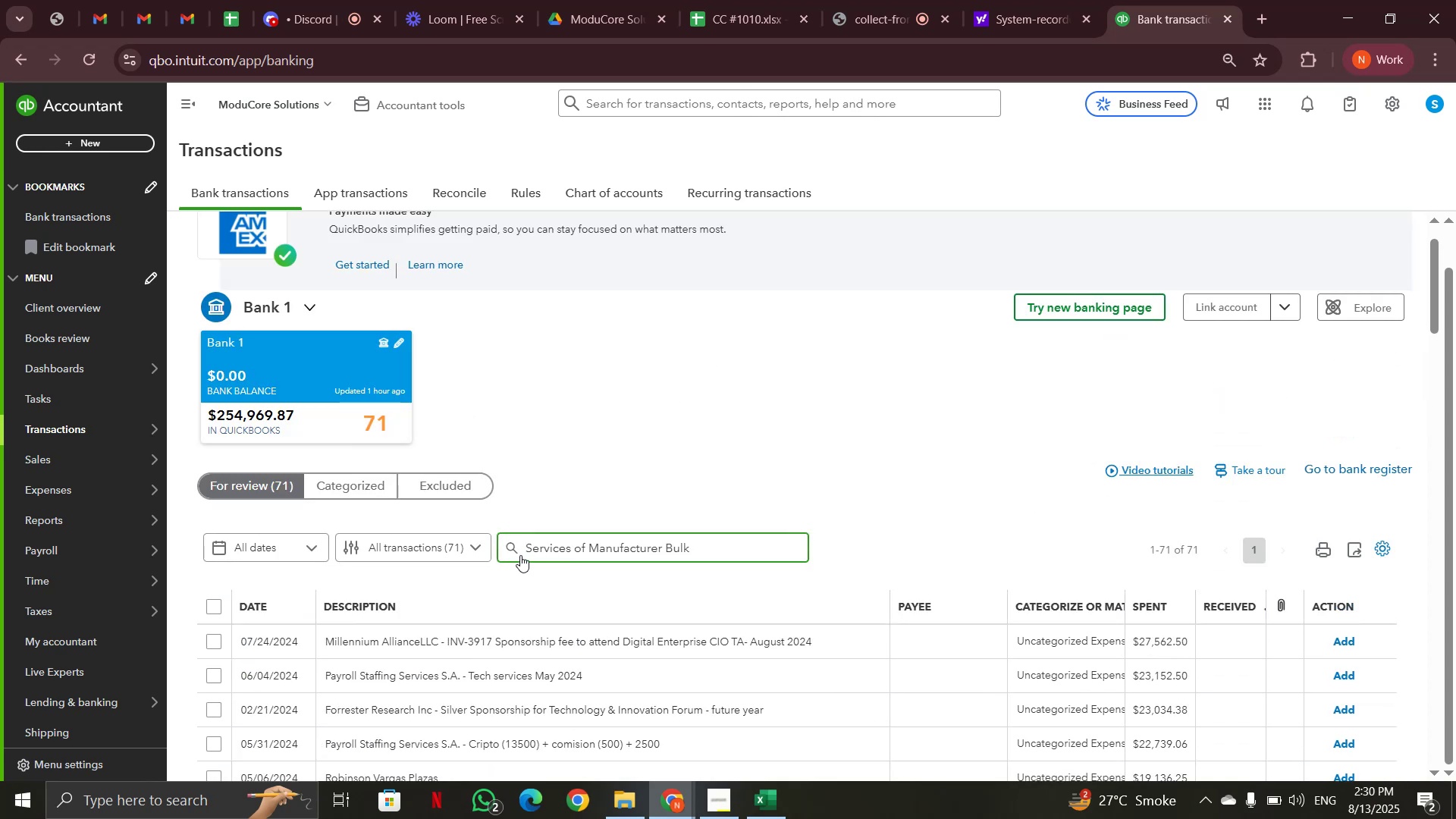 
left_click([516, 553])
 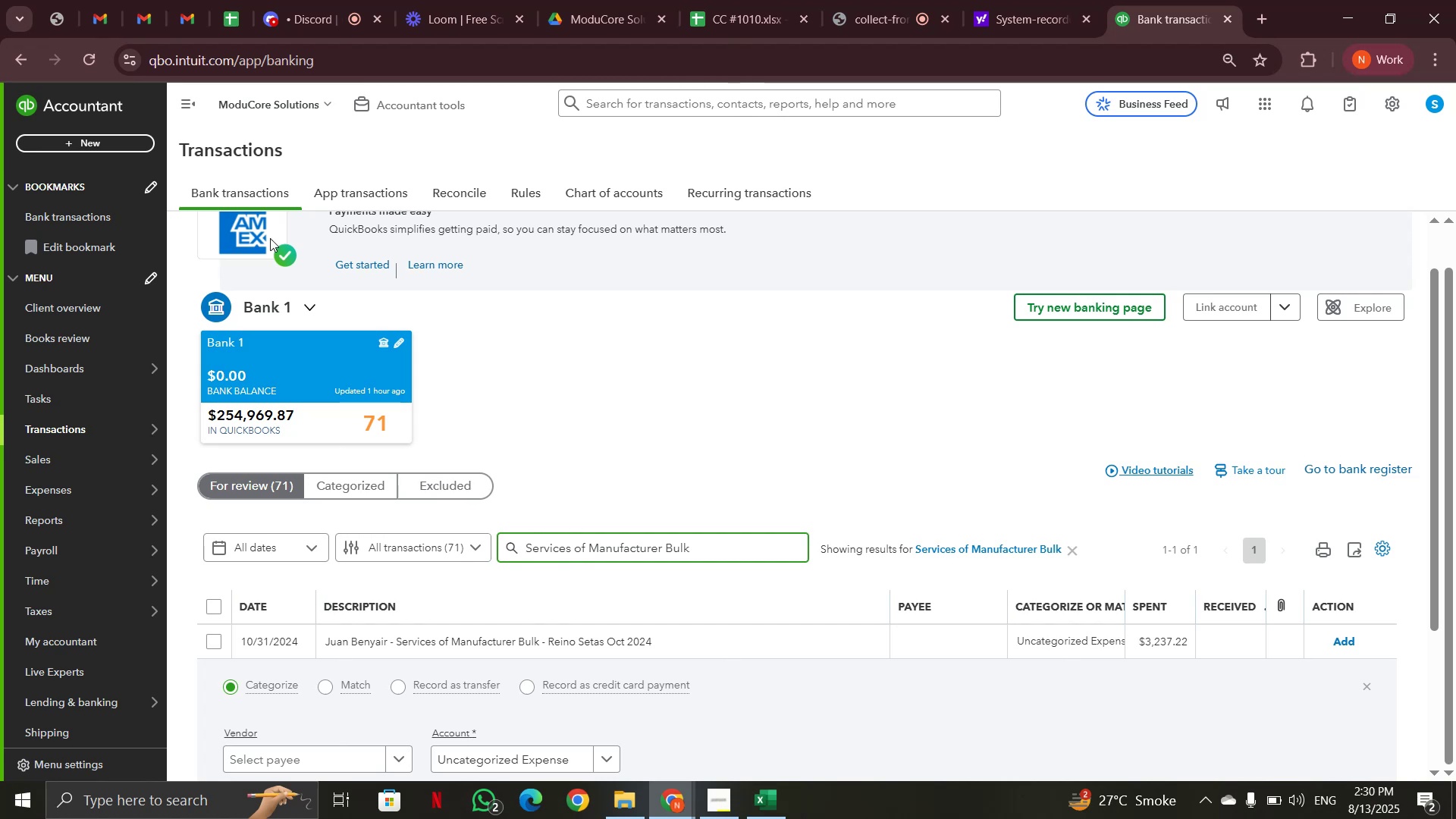 
scroll: coordinate [628, 390], scroll_direction: down, amount: 3.0
 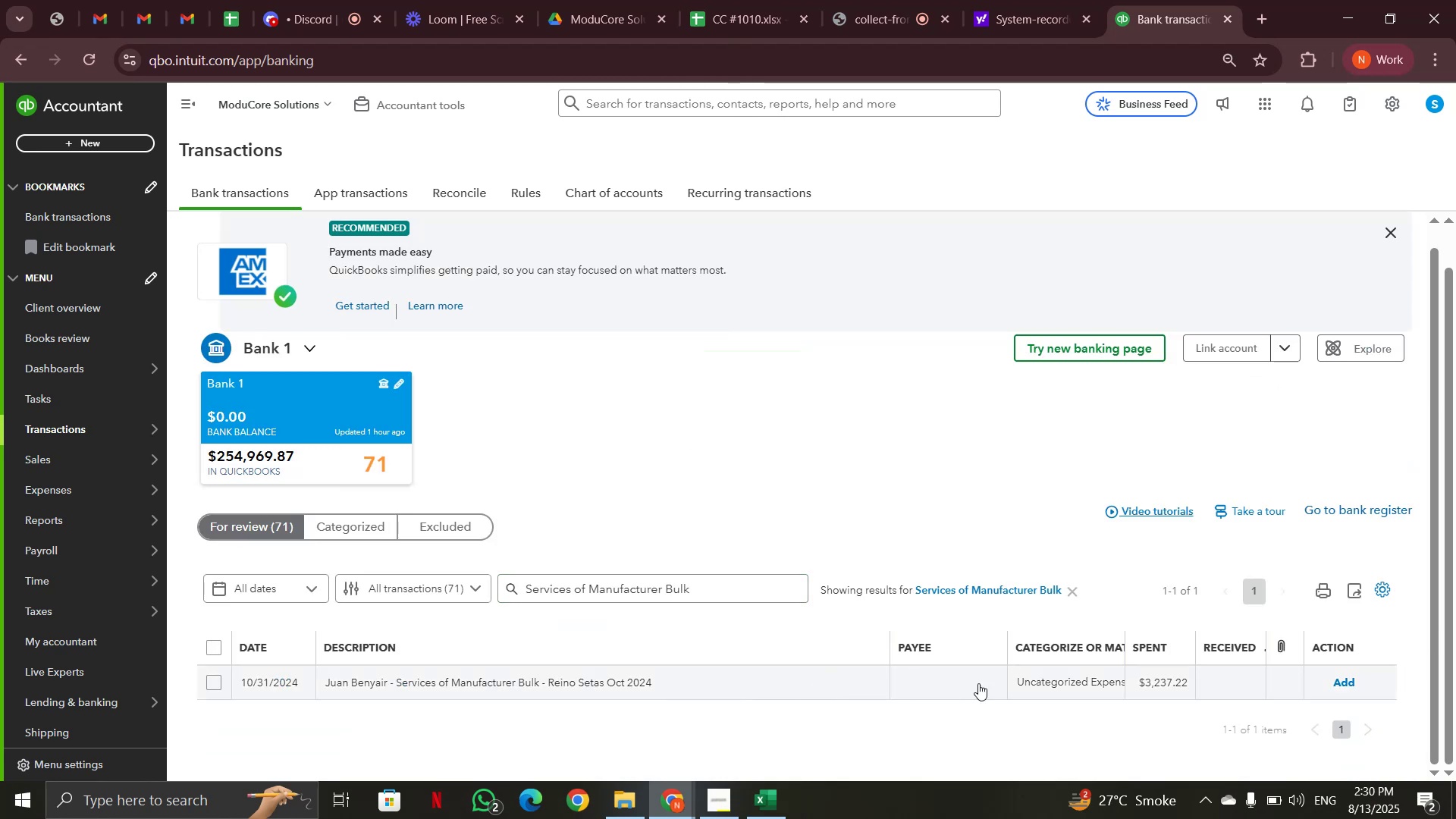 
wait(5.26)
 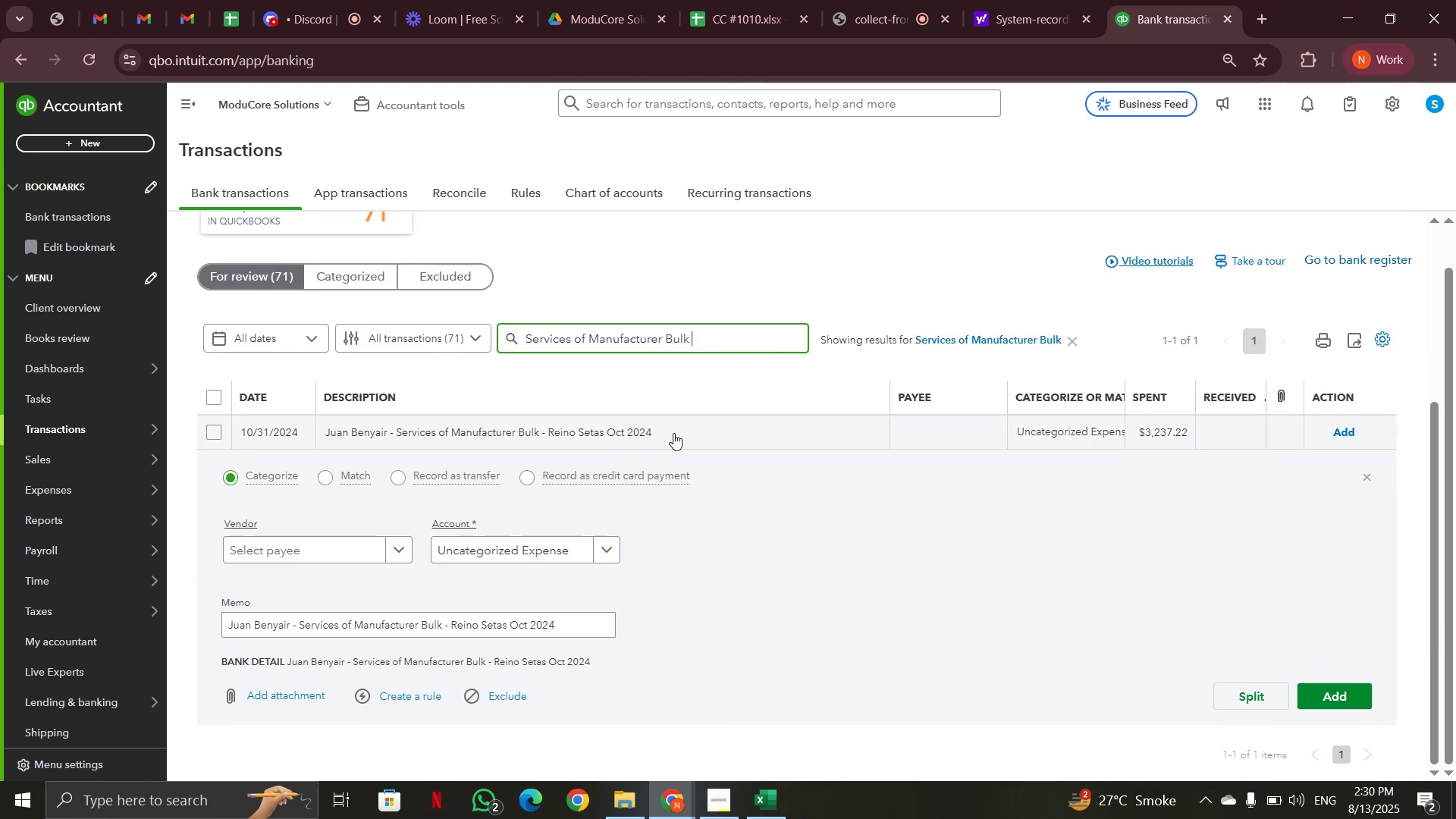 
left_click([711, 688])
 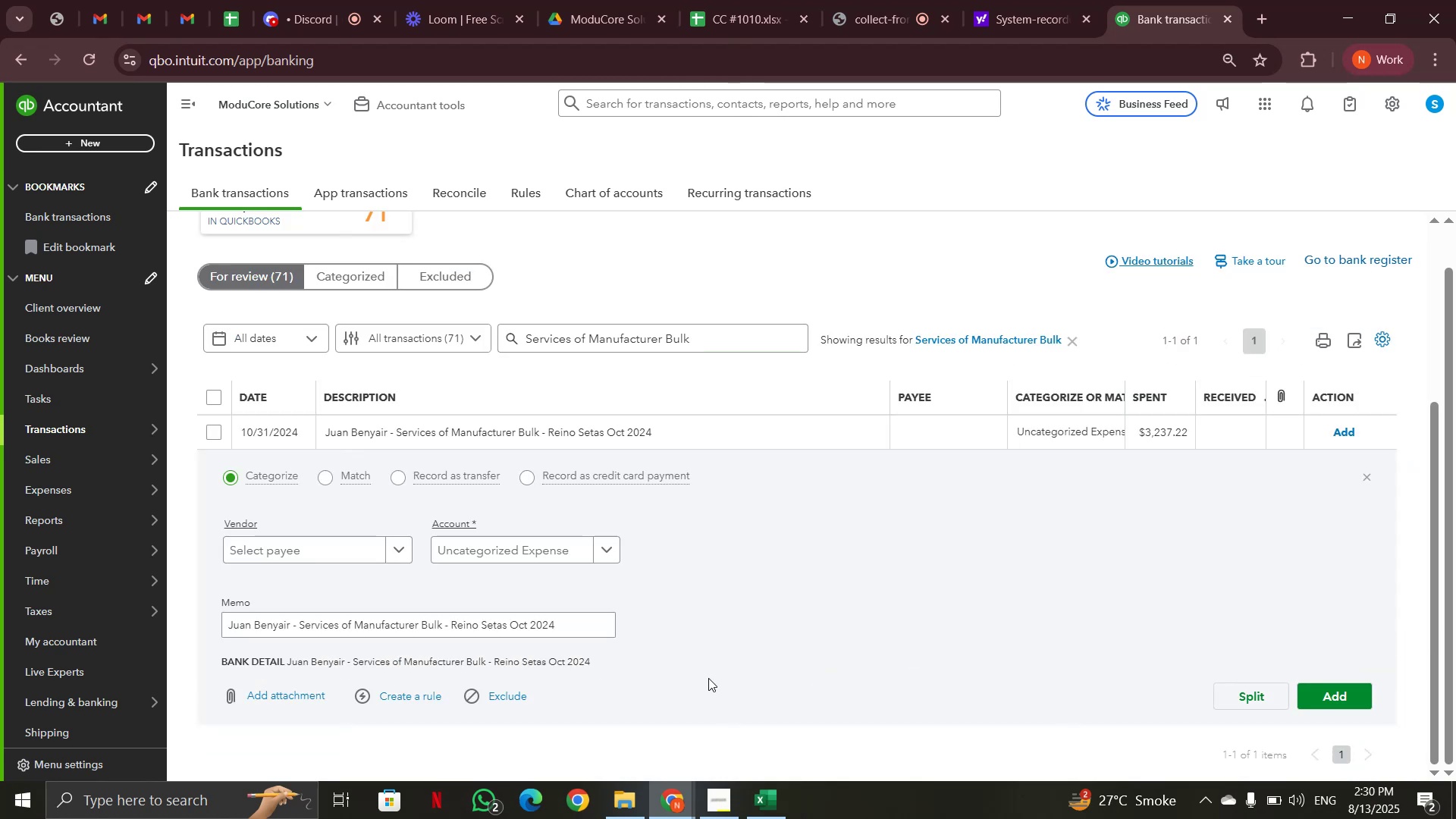 
scroll: coordinate [708, 678], scroll_direction: down, amount: 1.0
 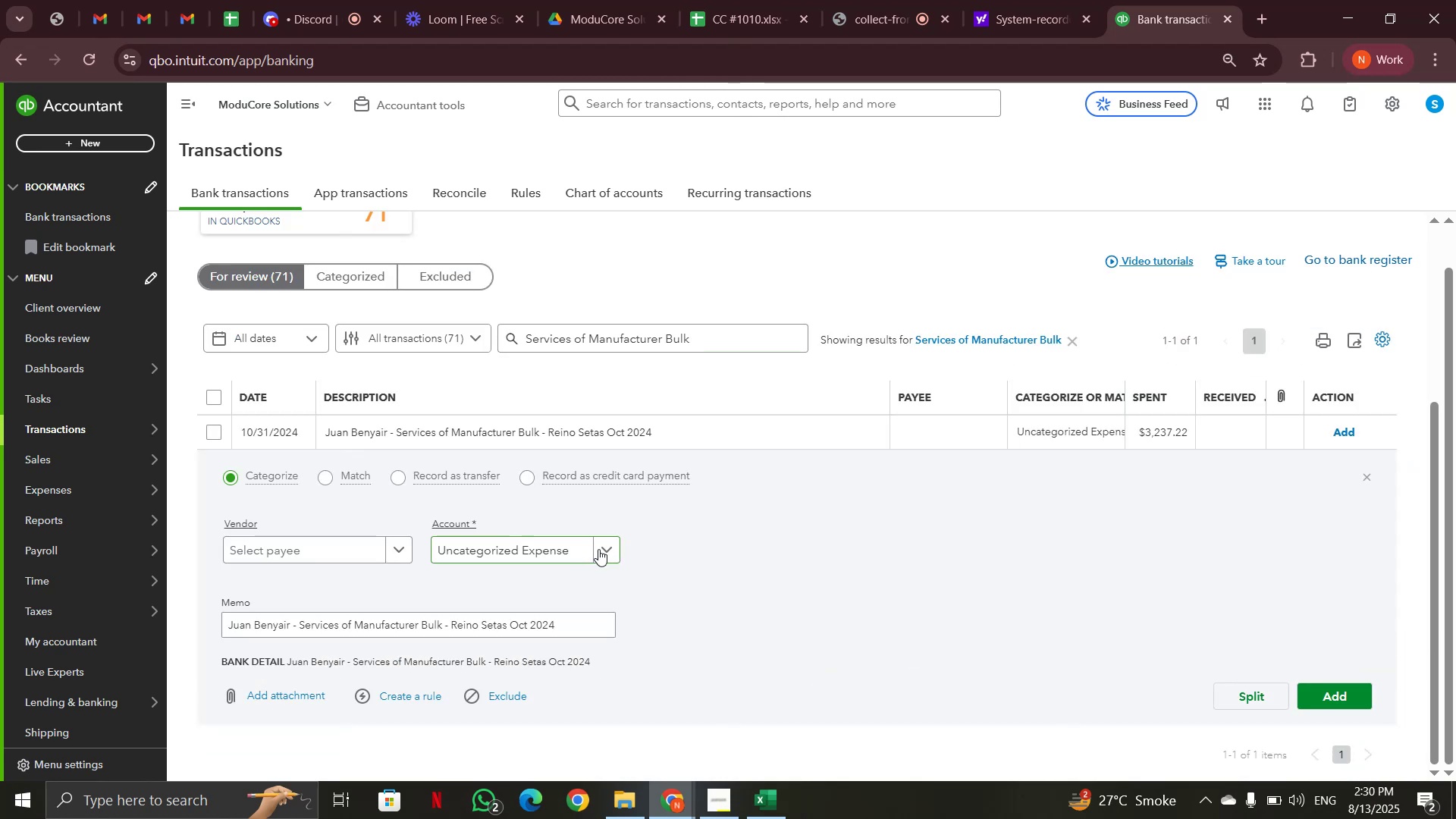 
left_click([608, 551])
 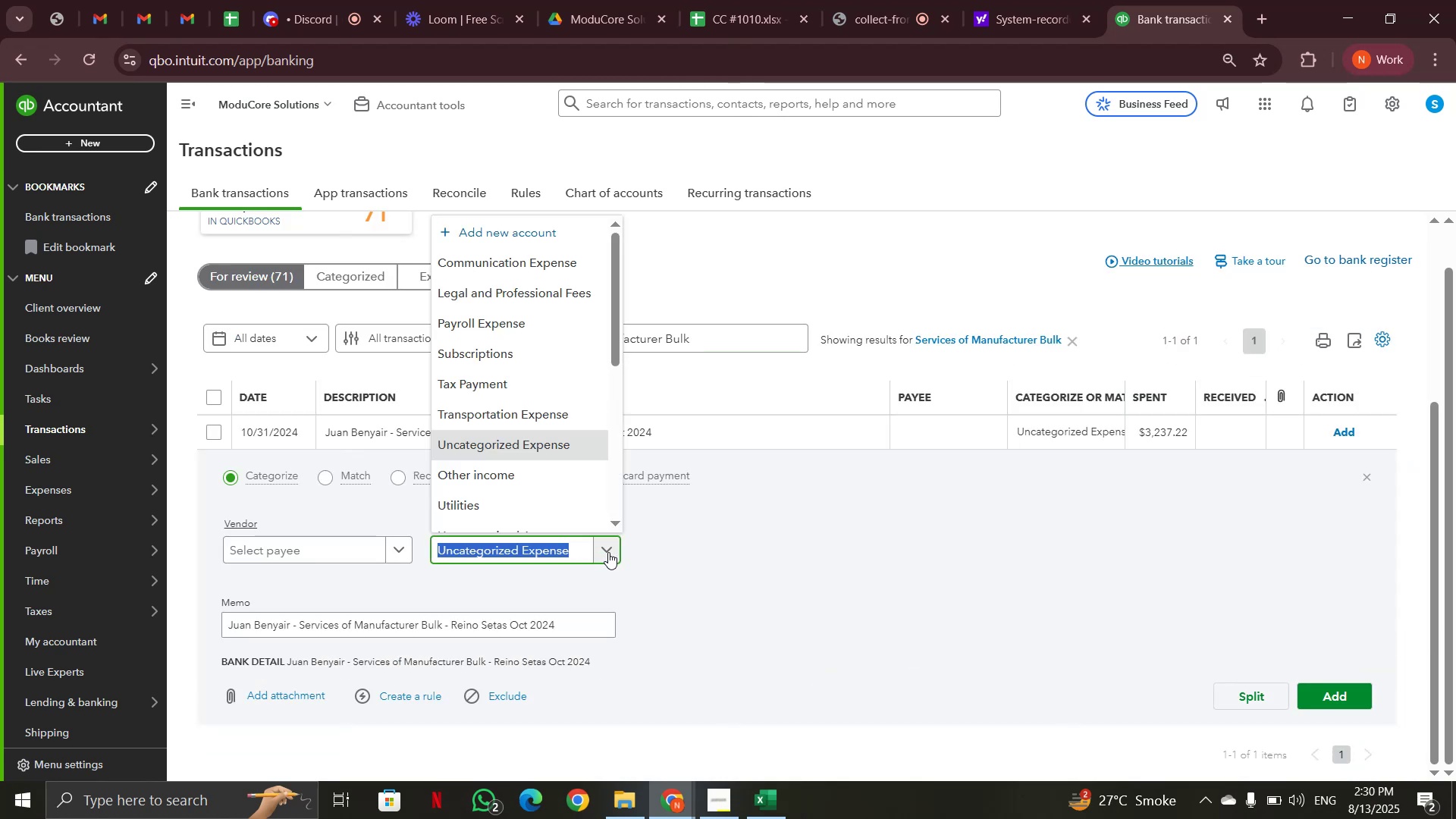 
type(payr)
 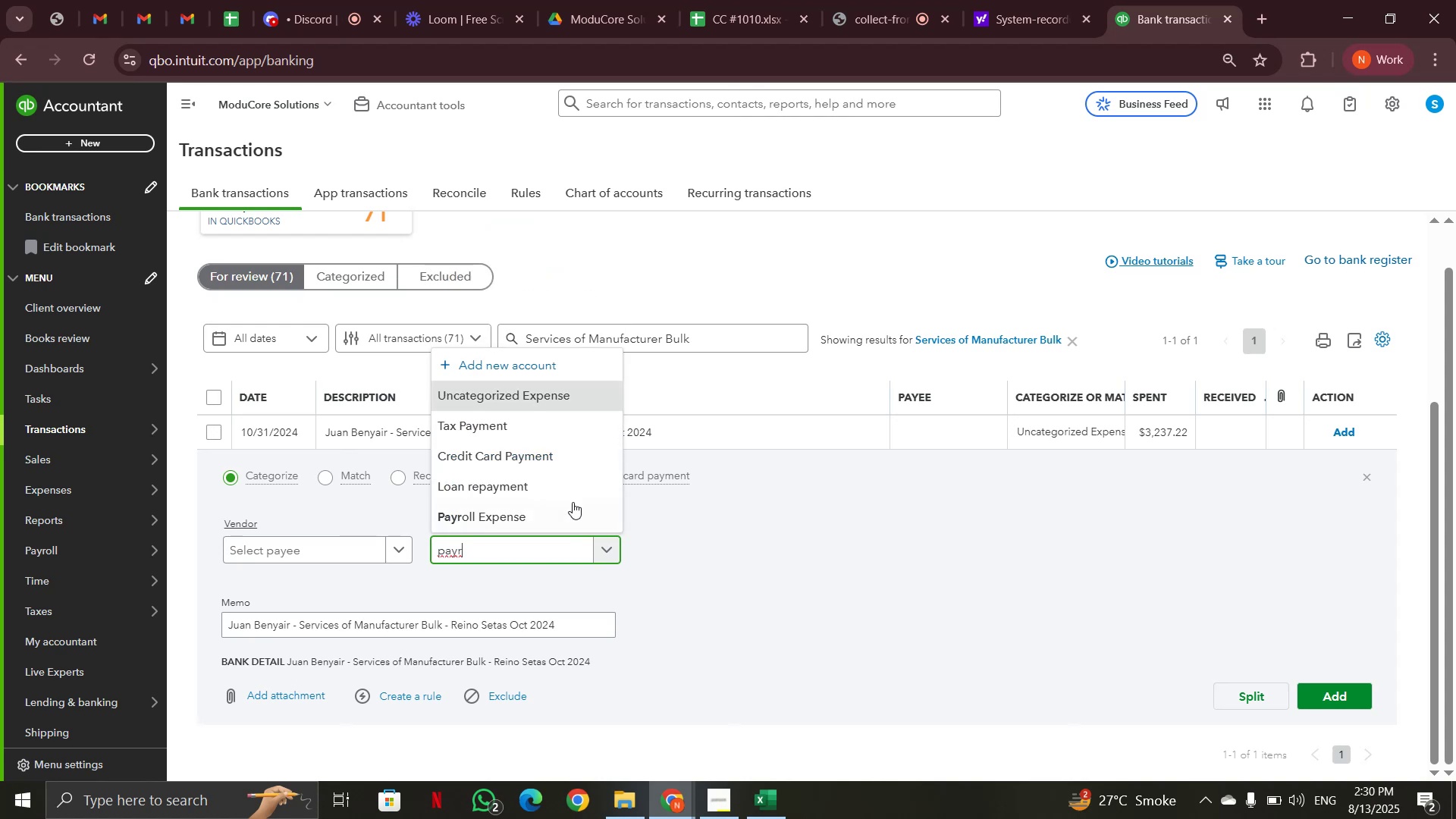 
left_click([570, 515])
 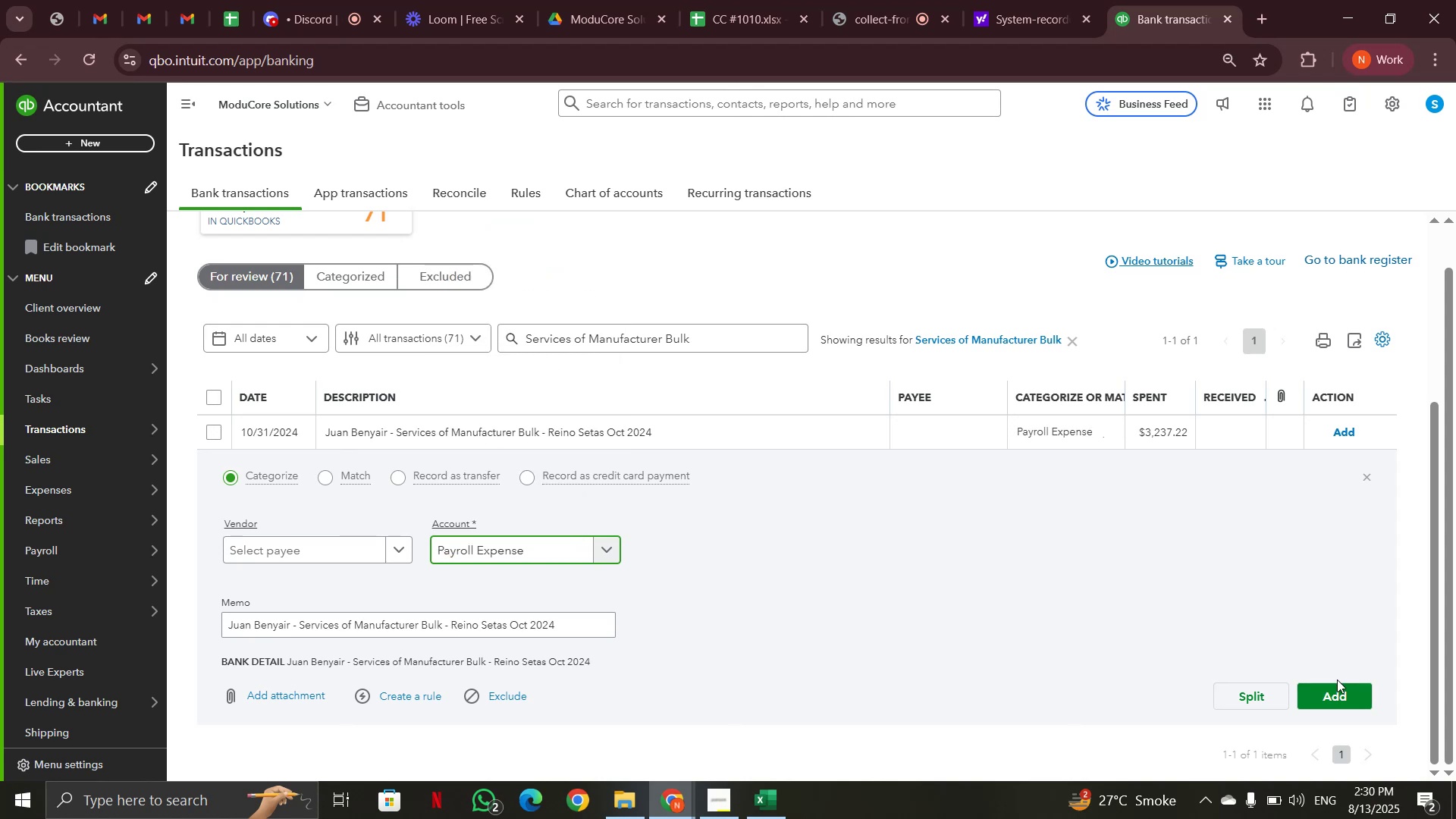 
left_click([1346, 691])
 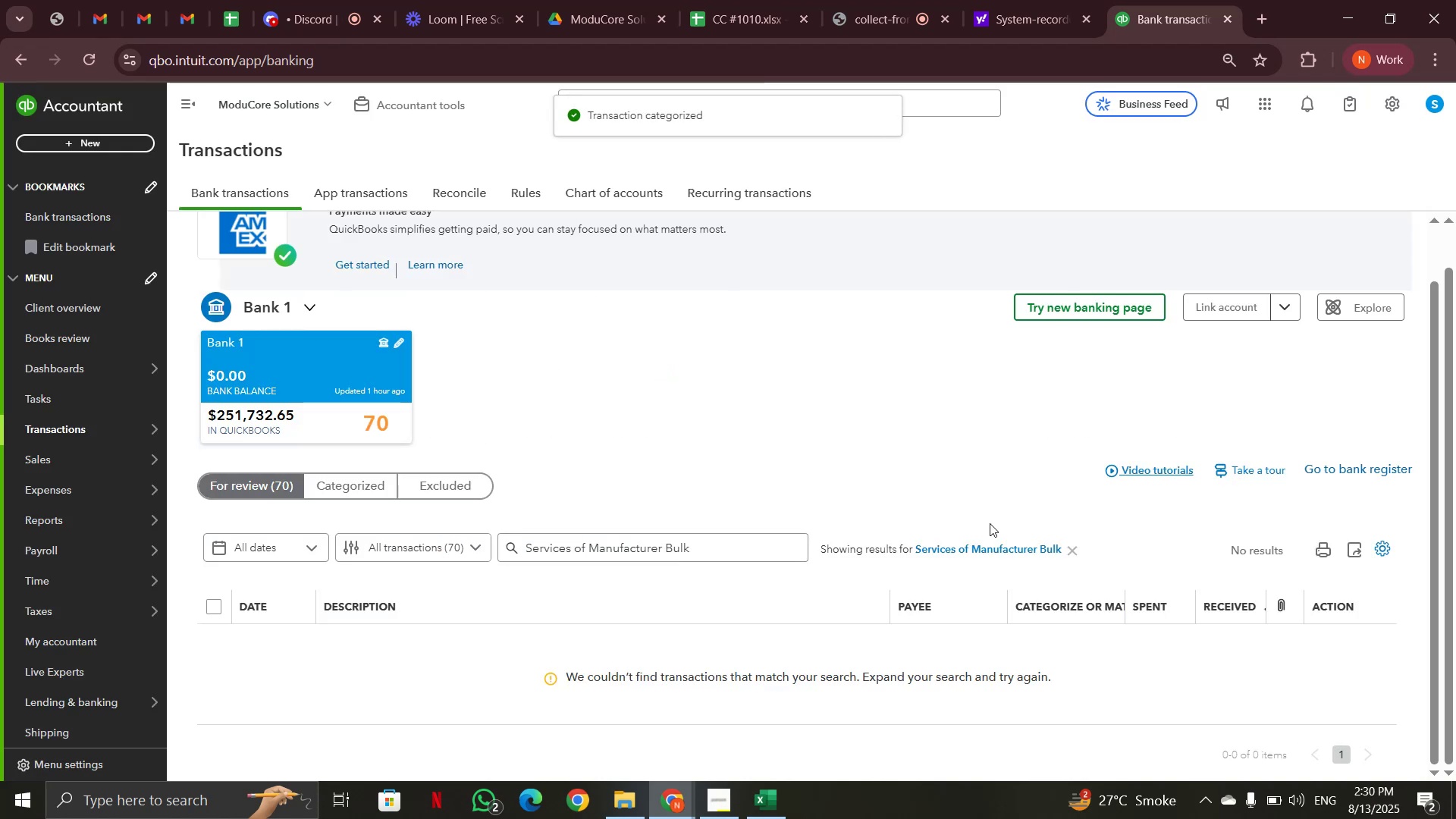 
left_click([1071, 549])
 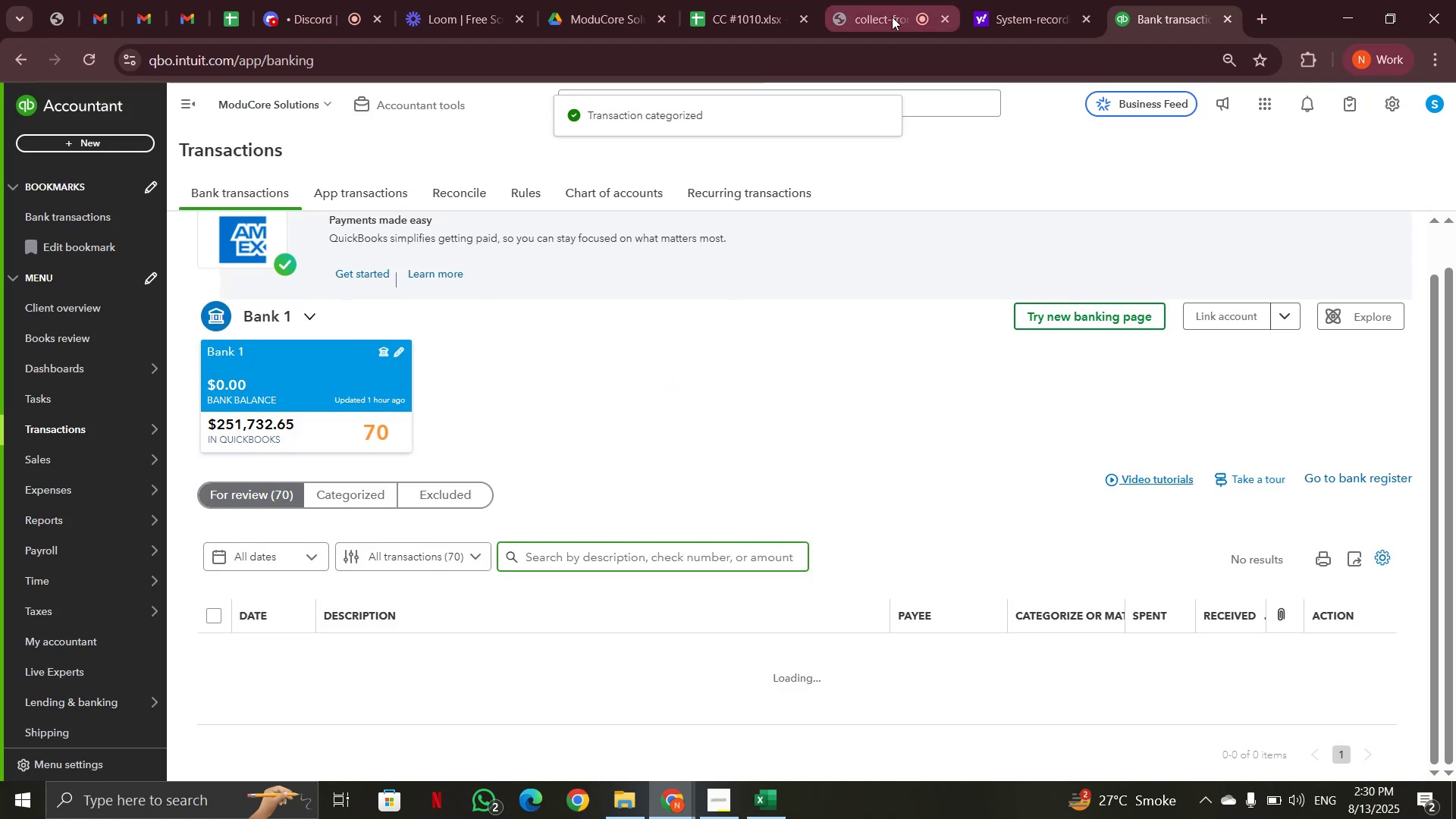 
left_click([891, 17])
 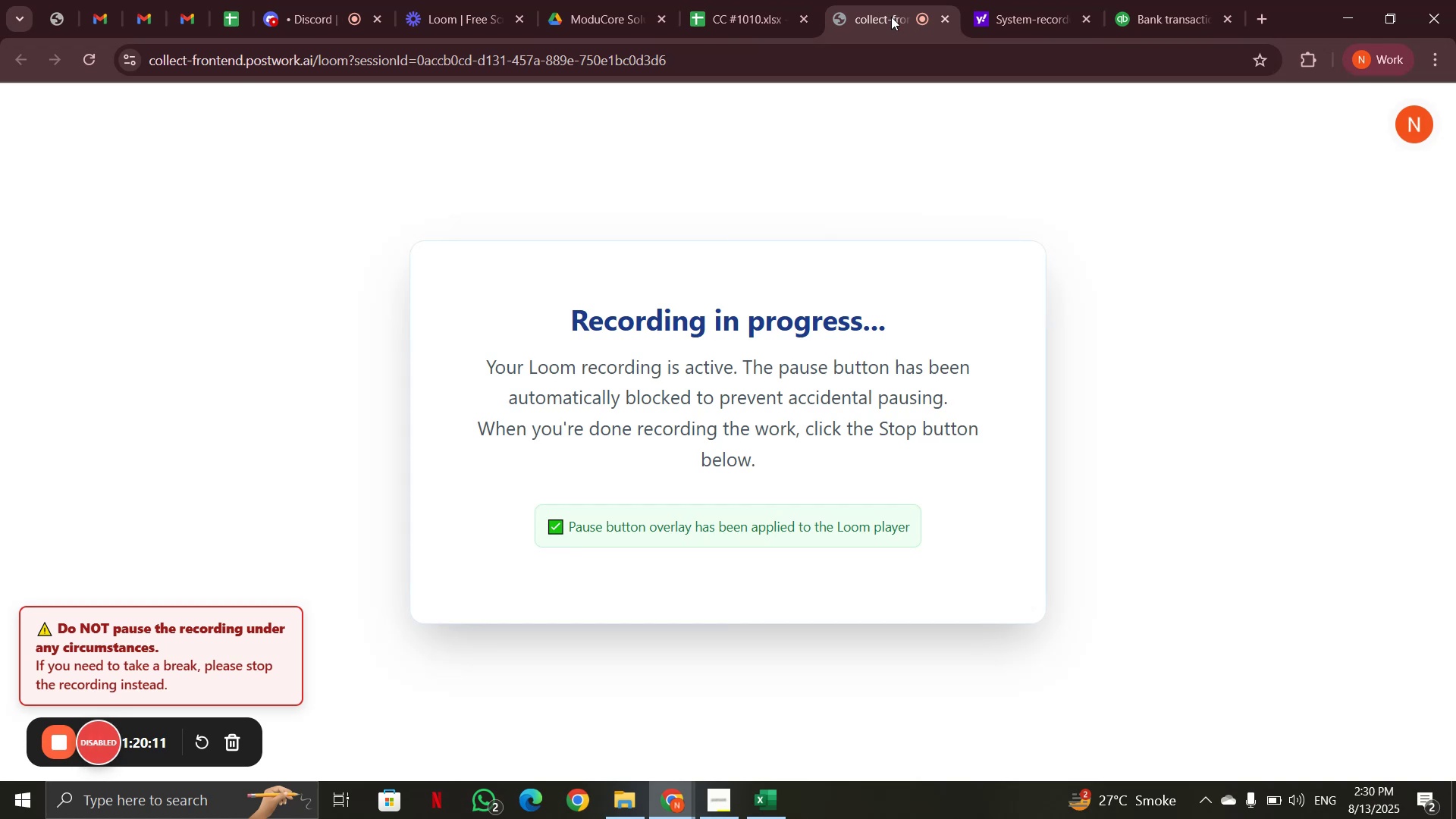 
mouse_move([1123, 41])
 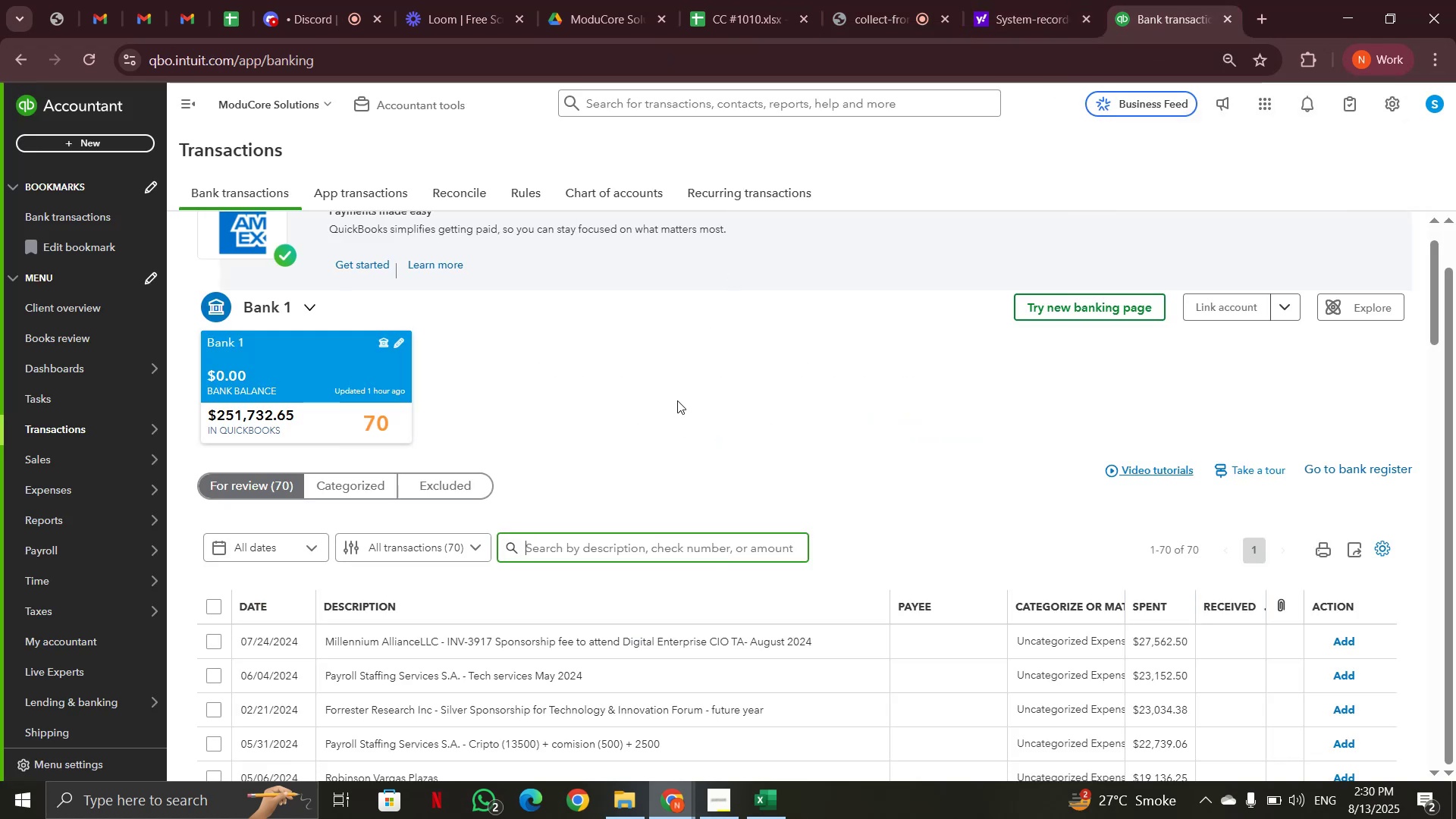 
scroll: coordinate [677, 400], scroll_direction: down, amount: 29.0
 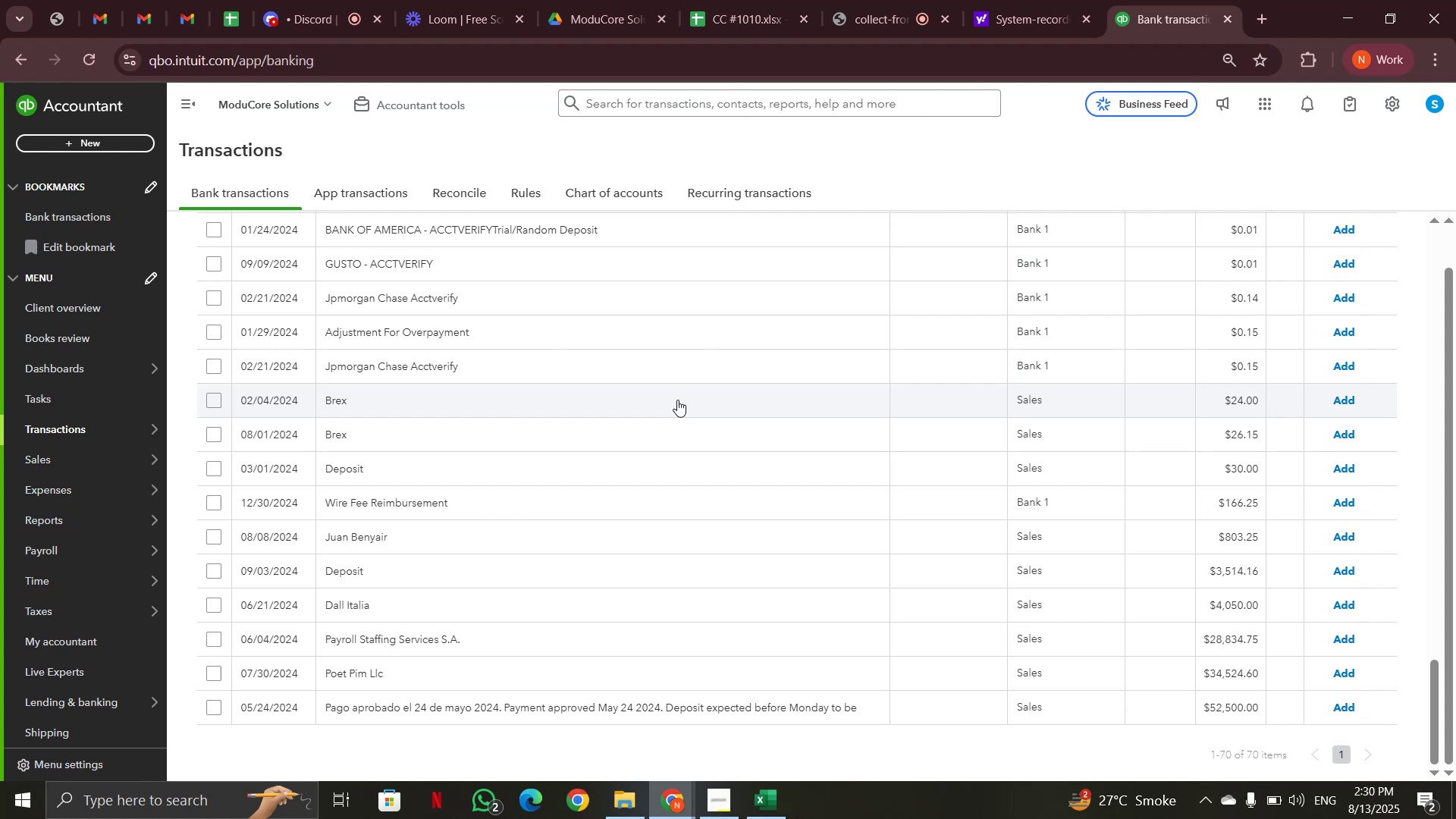 
scroll: coordinate [677, 400], scroll_direction: up, amount: 2.0
 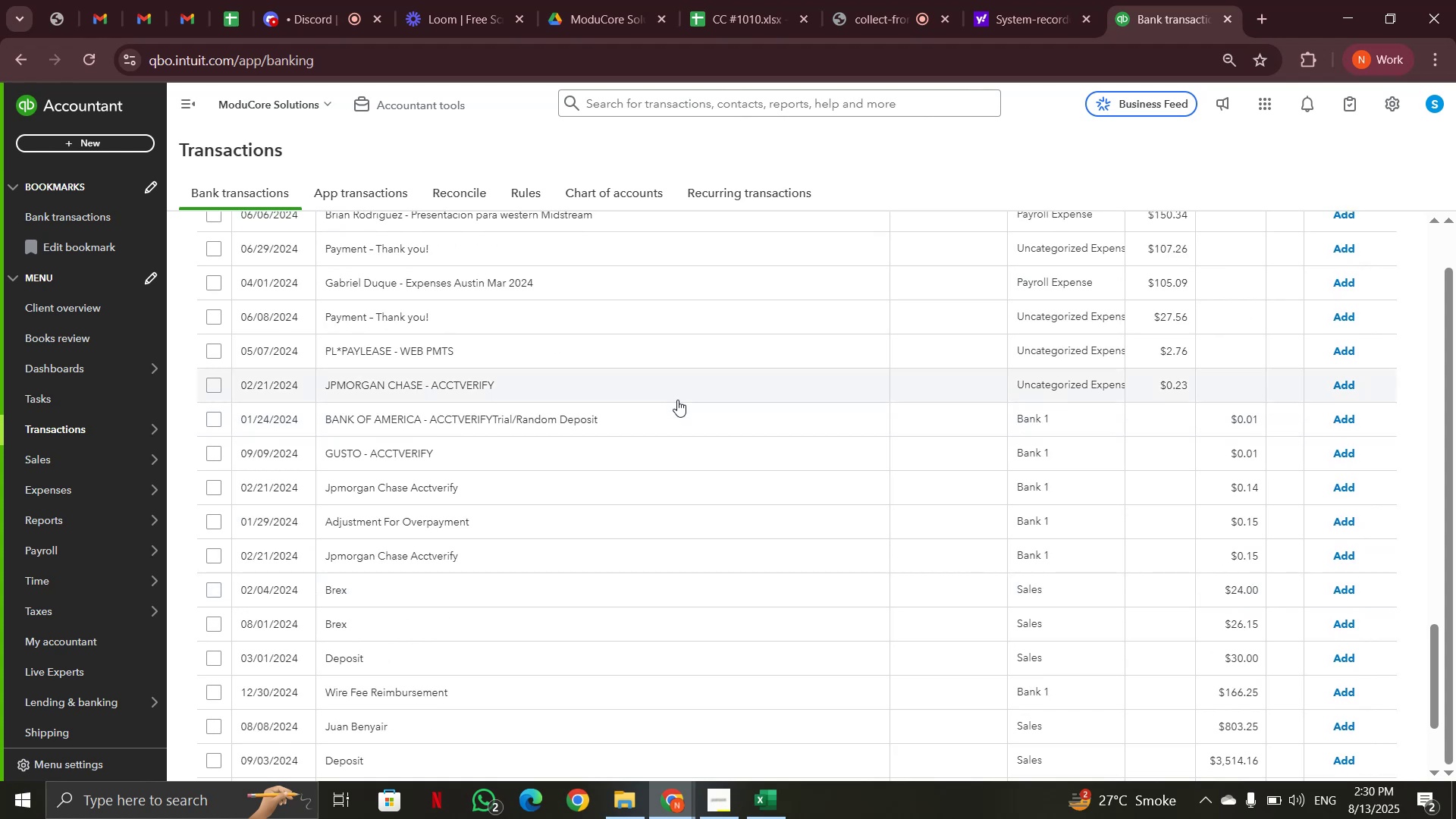 